 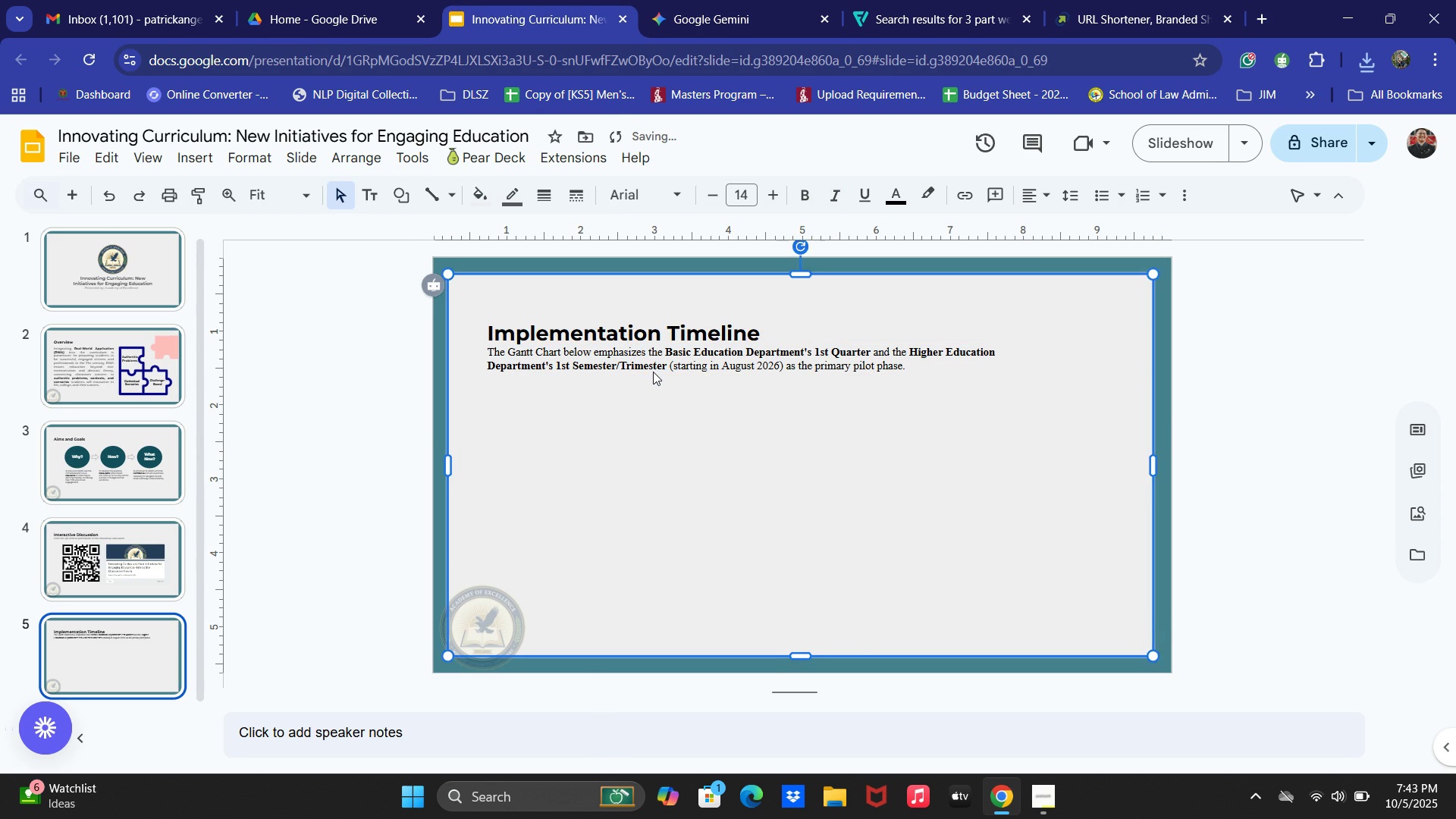 
key(Control+Z)
 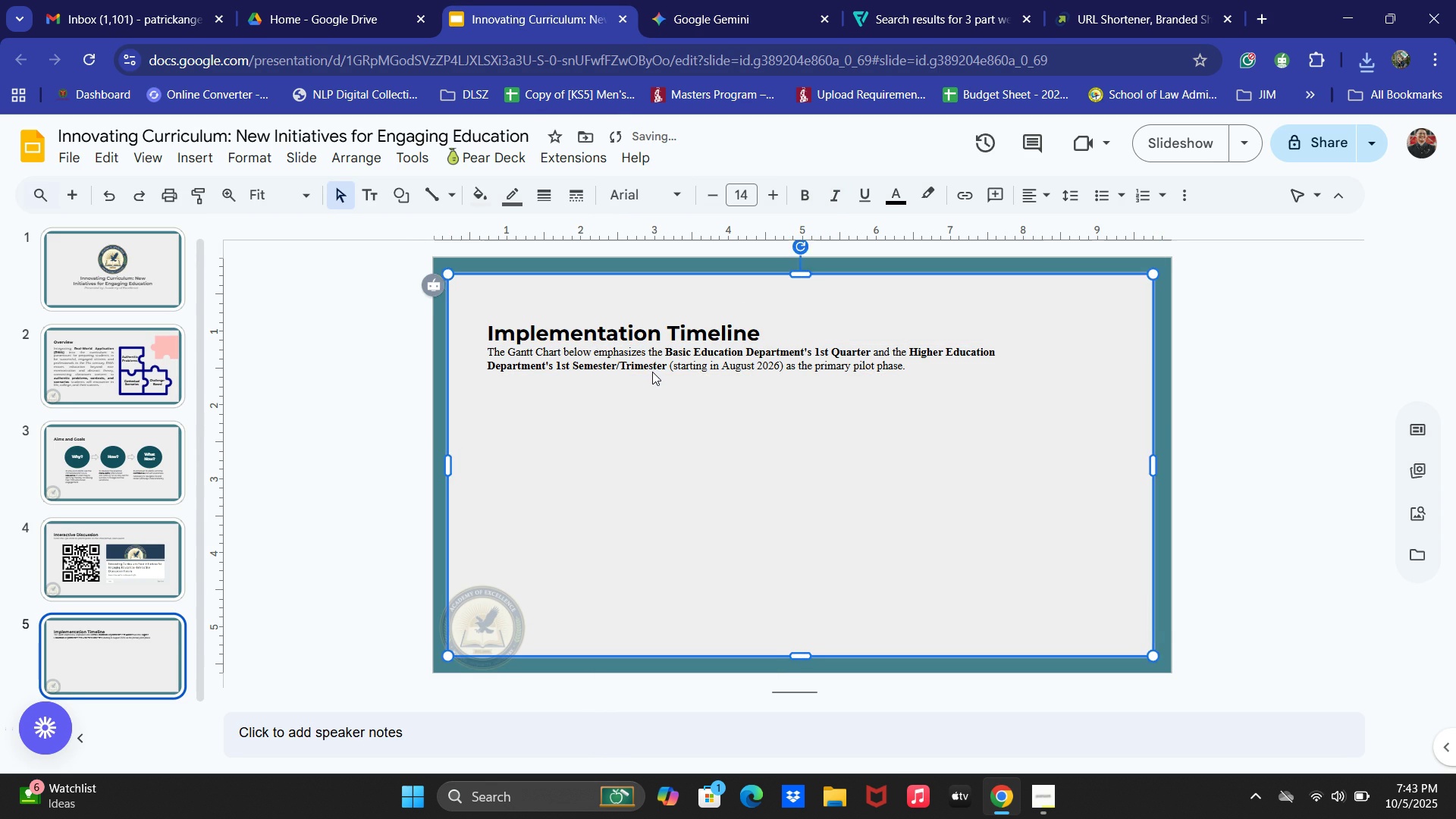 
double_click([635, 354])
 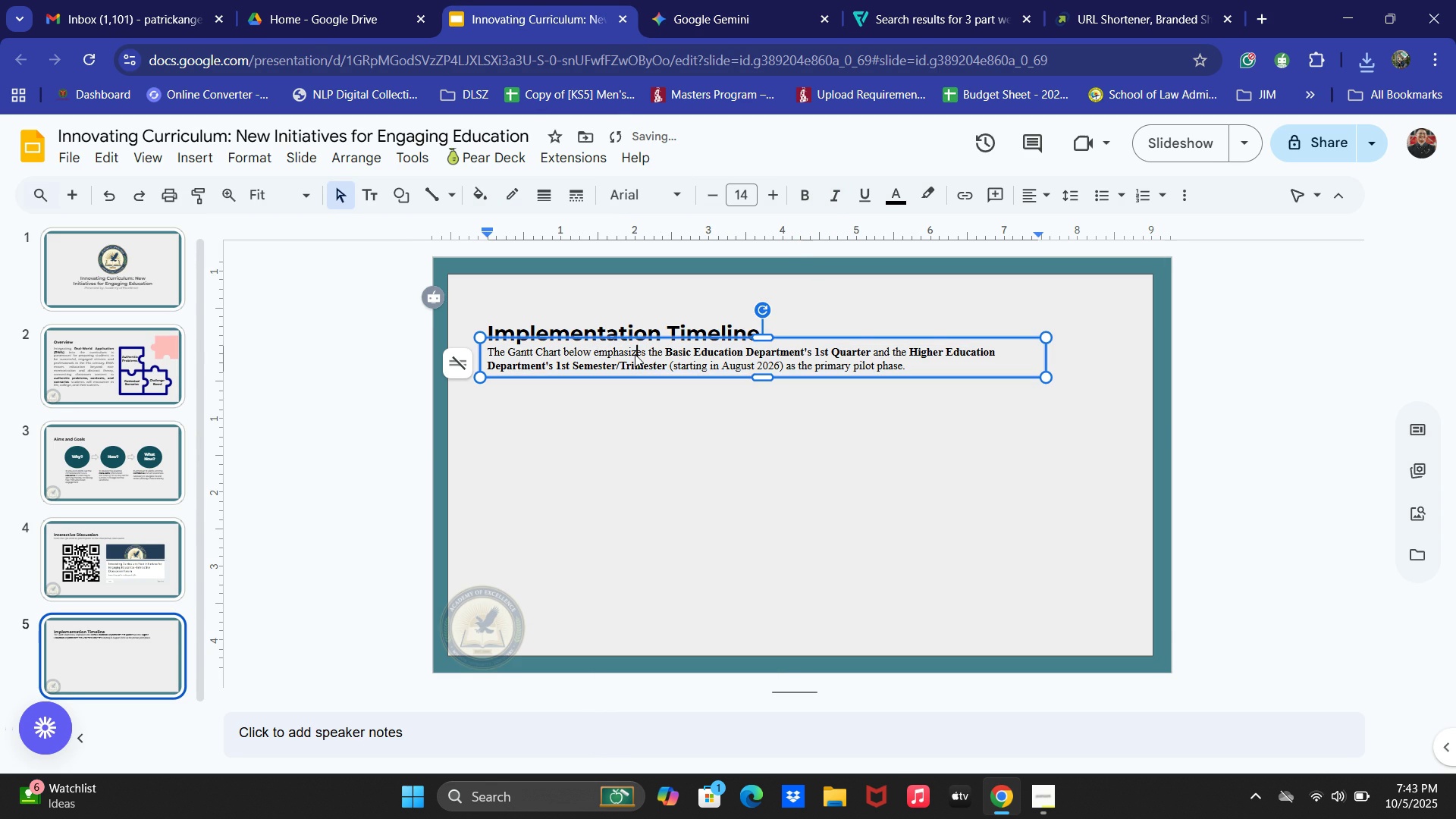 
key(Control+ControlLeft)
 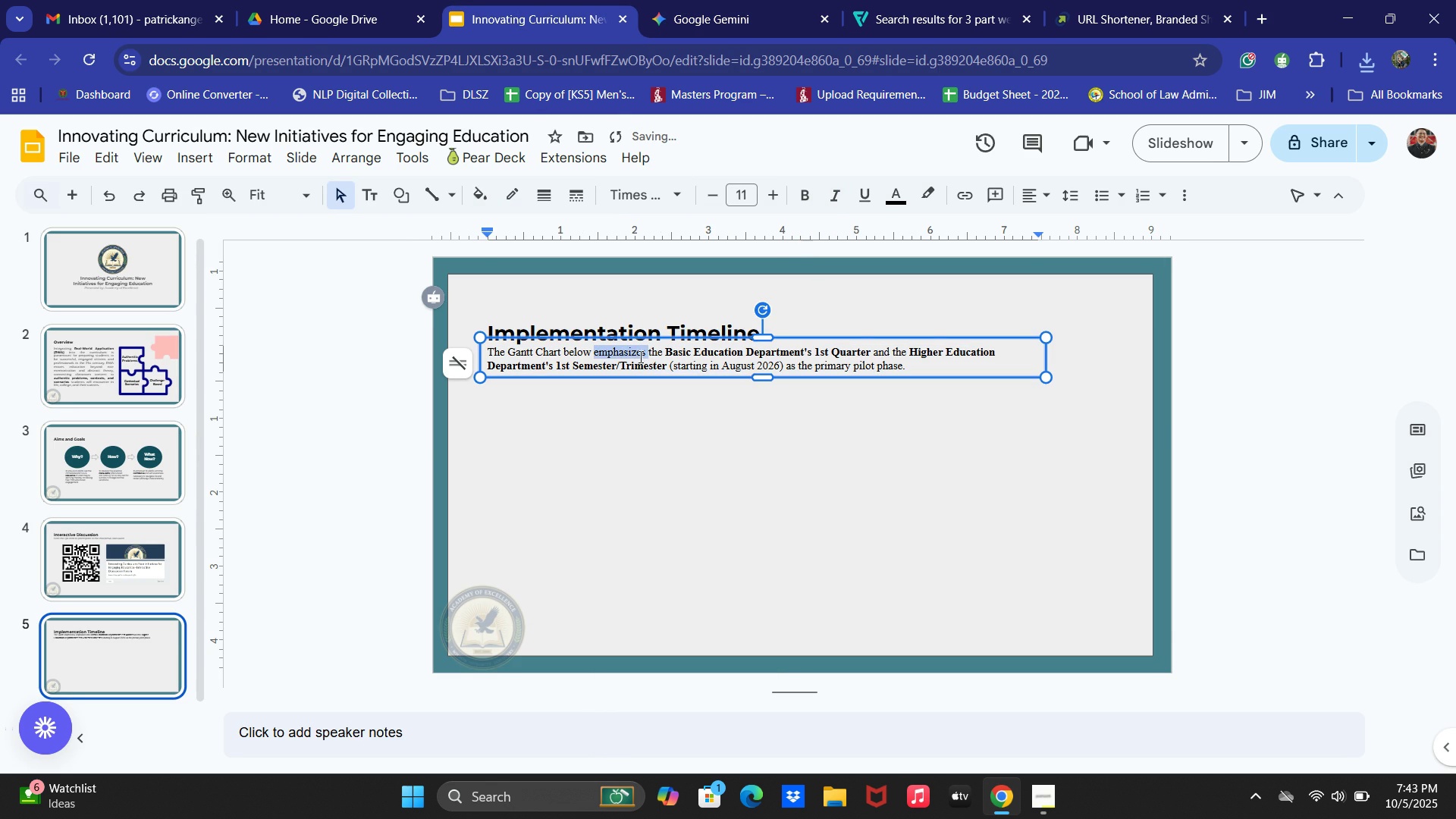 
key(Control+A)
 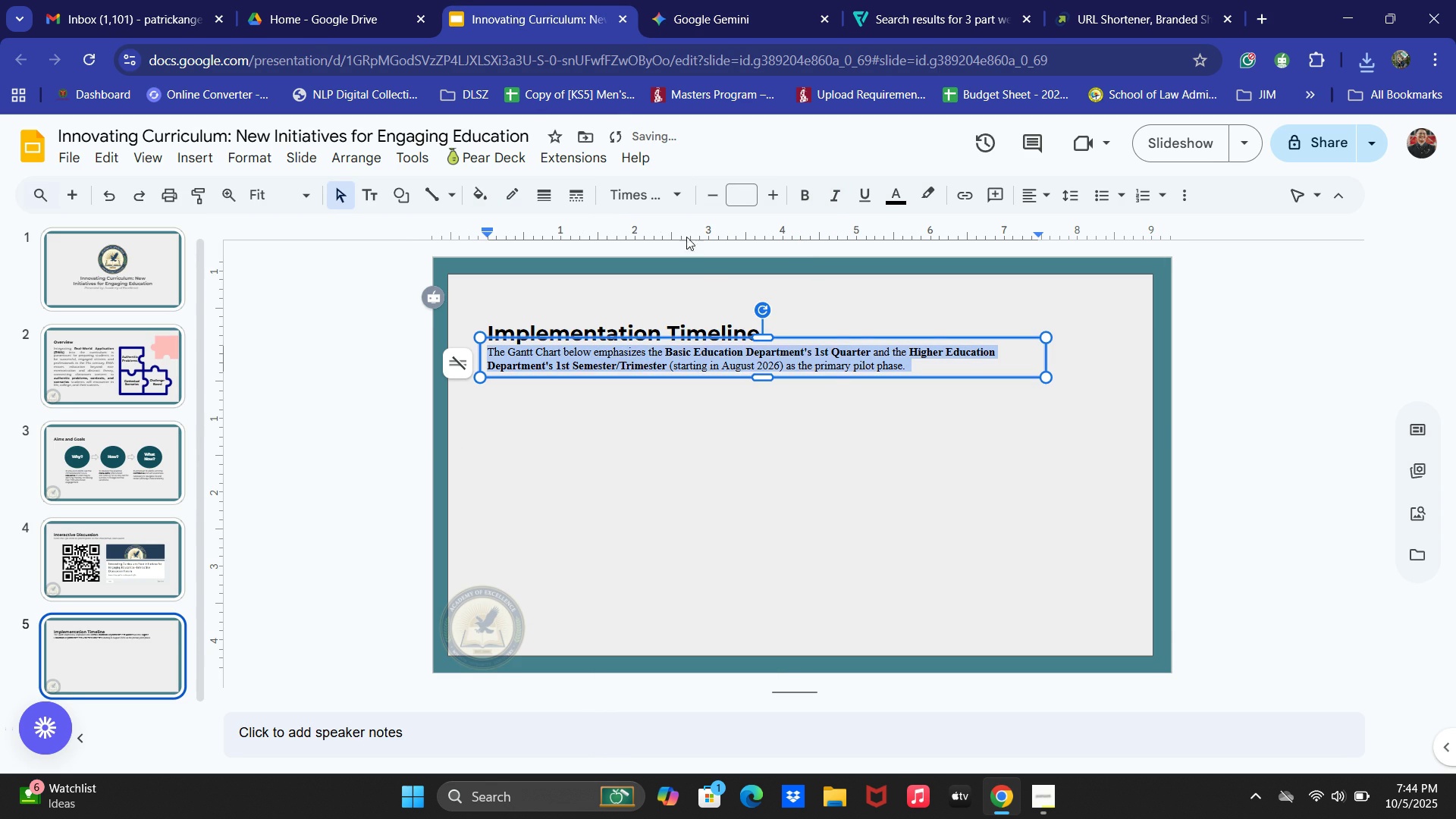 
left_click([657, 199])
 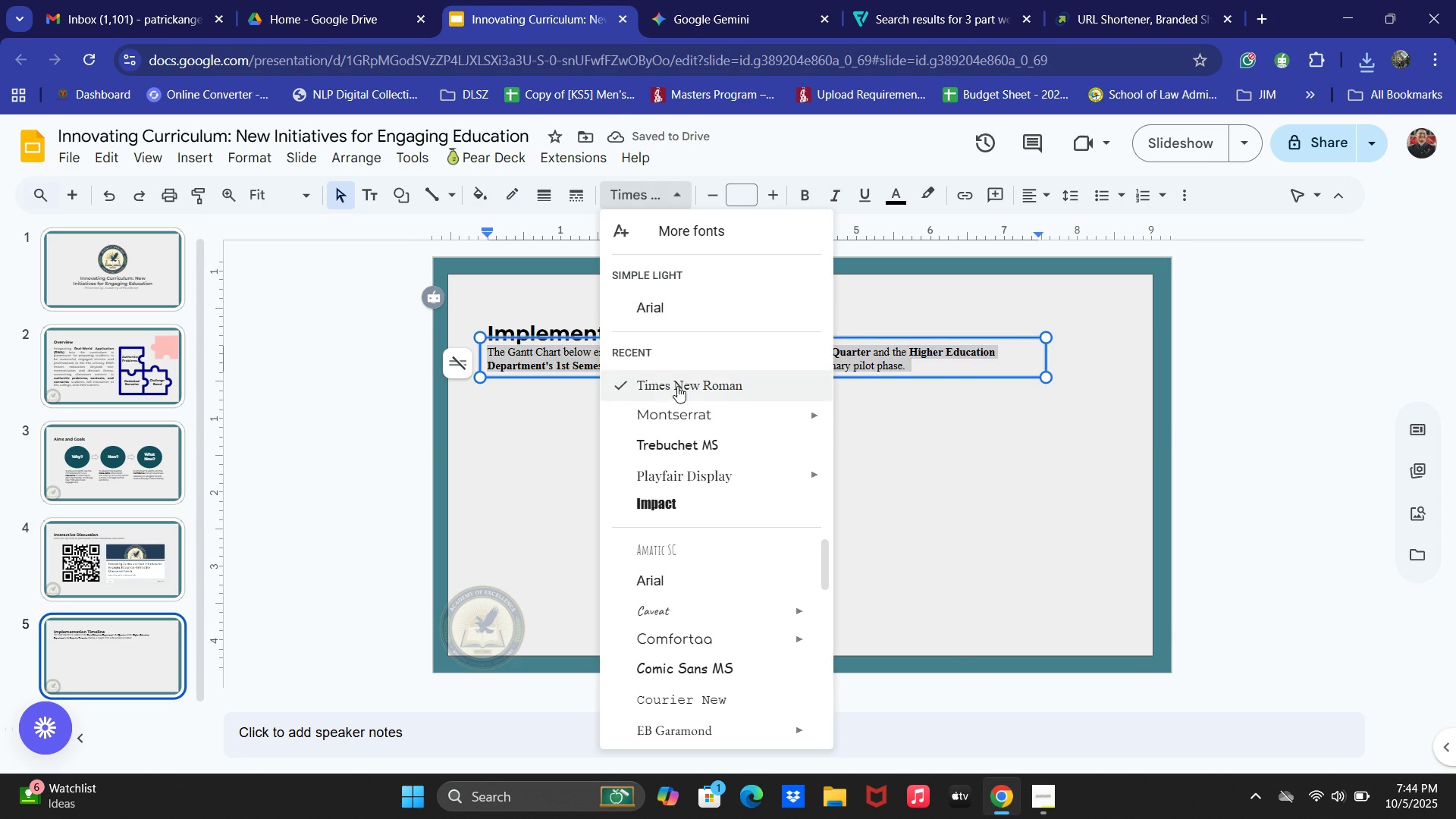 
left_click([661, 416])